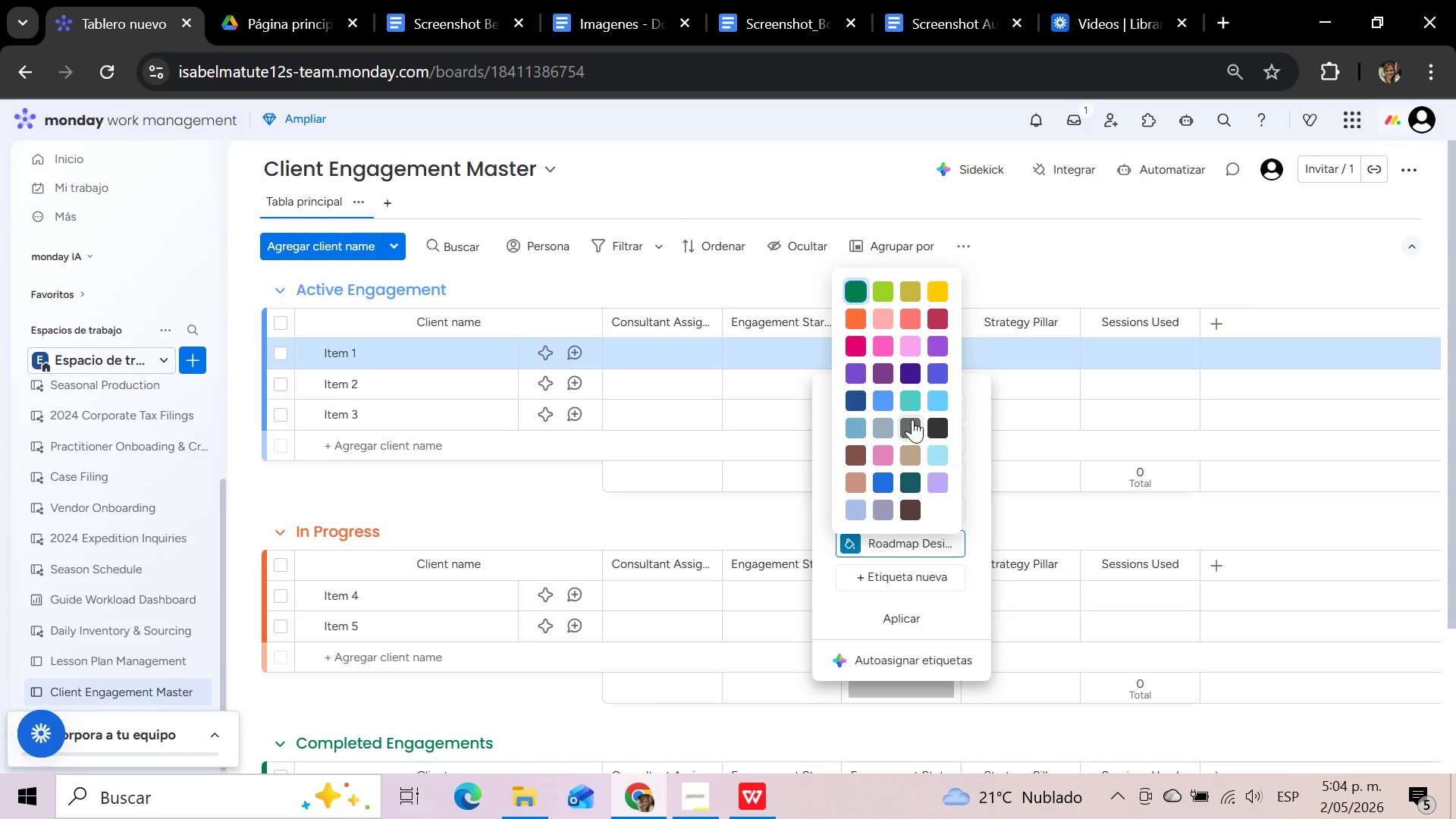 
wait(6.31)
 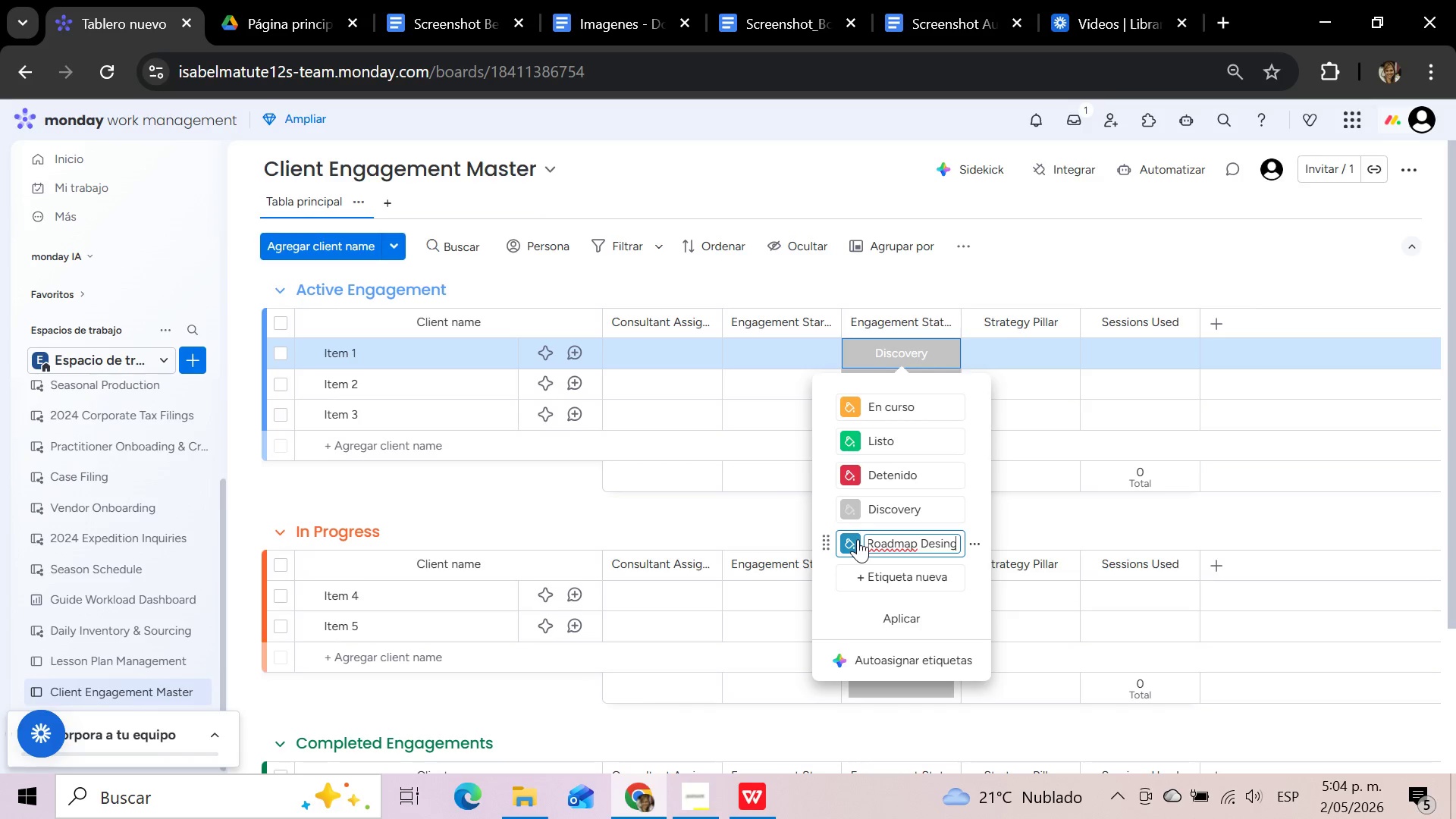 
left_click([881, 397])
 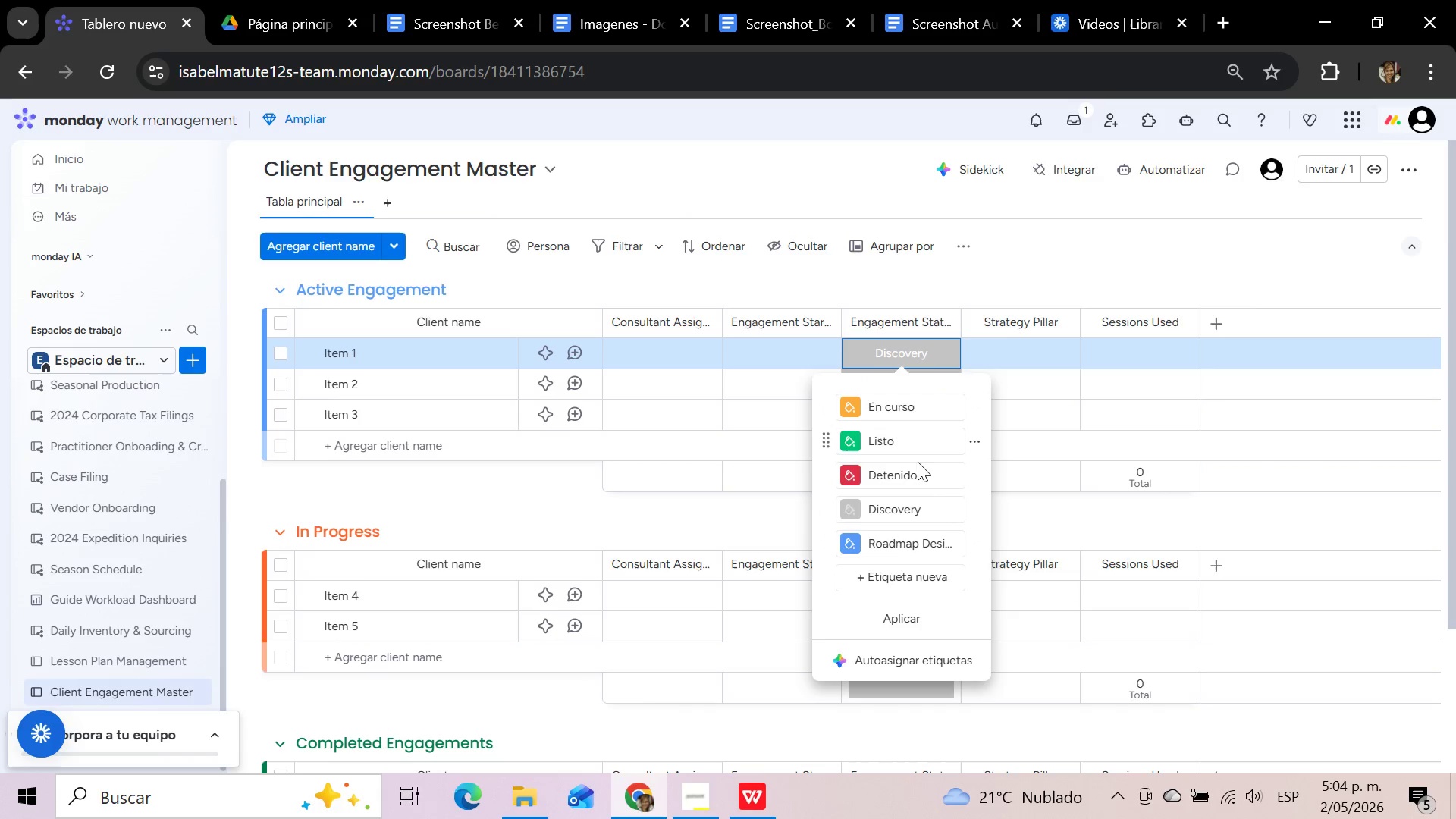 
wait(10.28)
 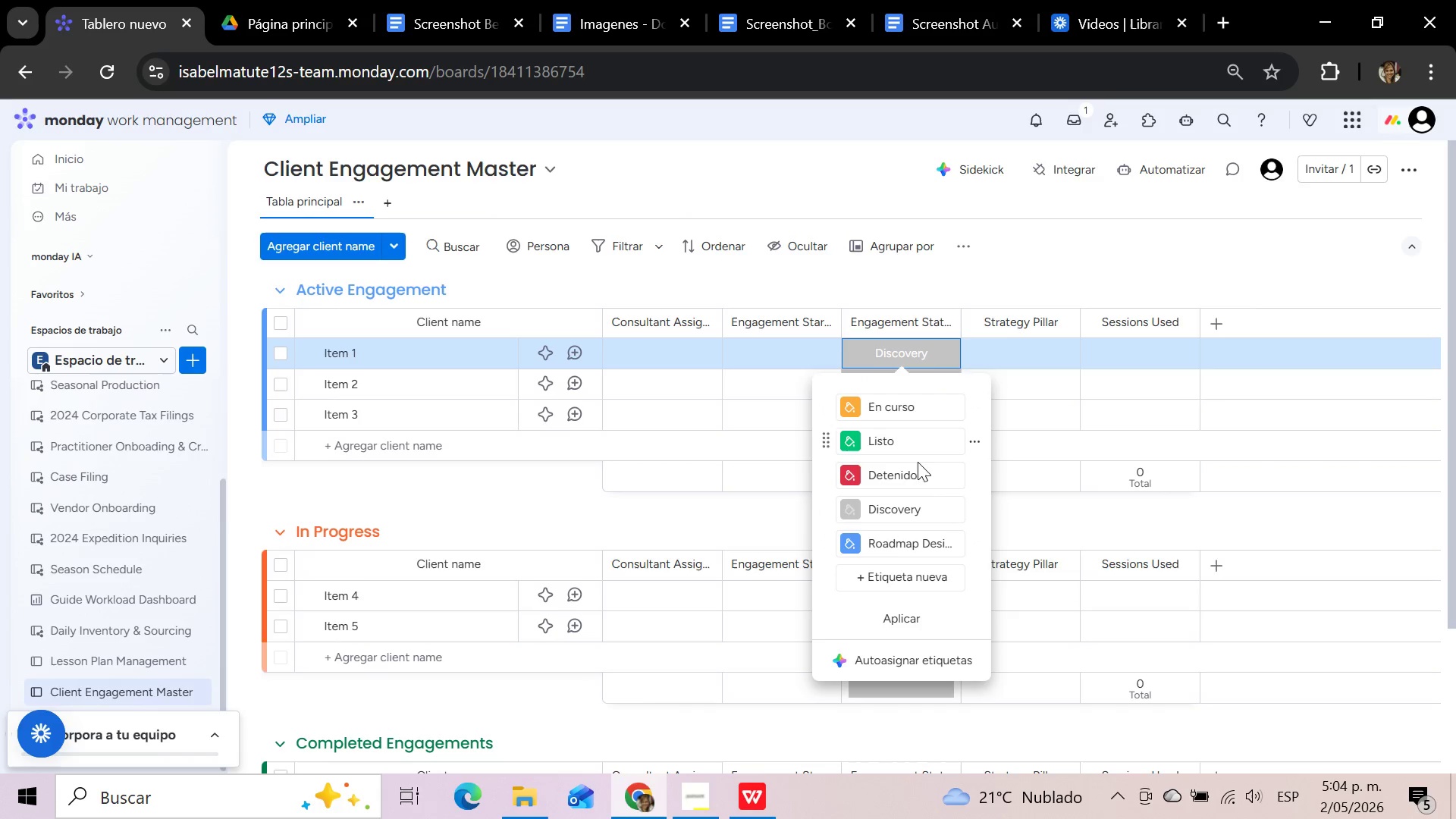 
hold_key(key=Backspace, duration=1.52)
 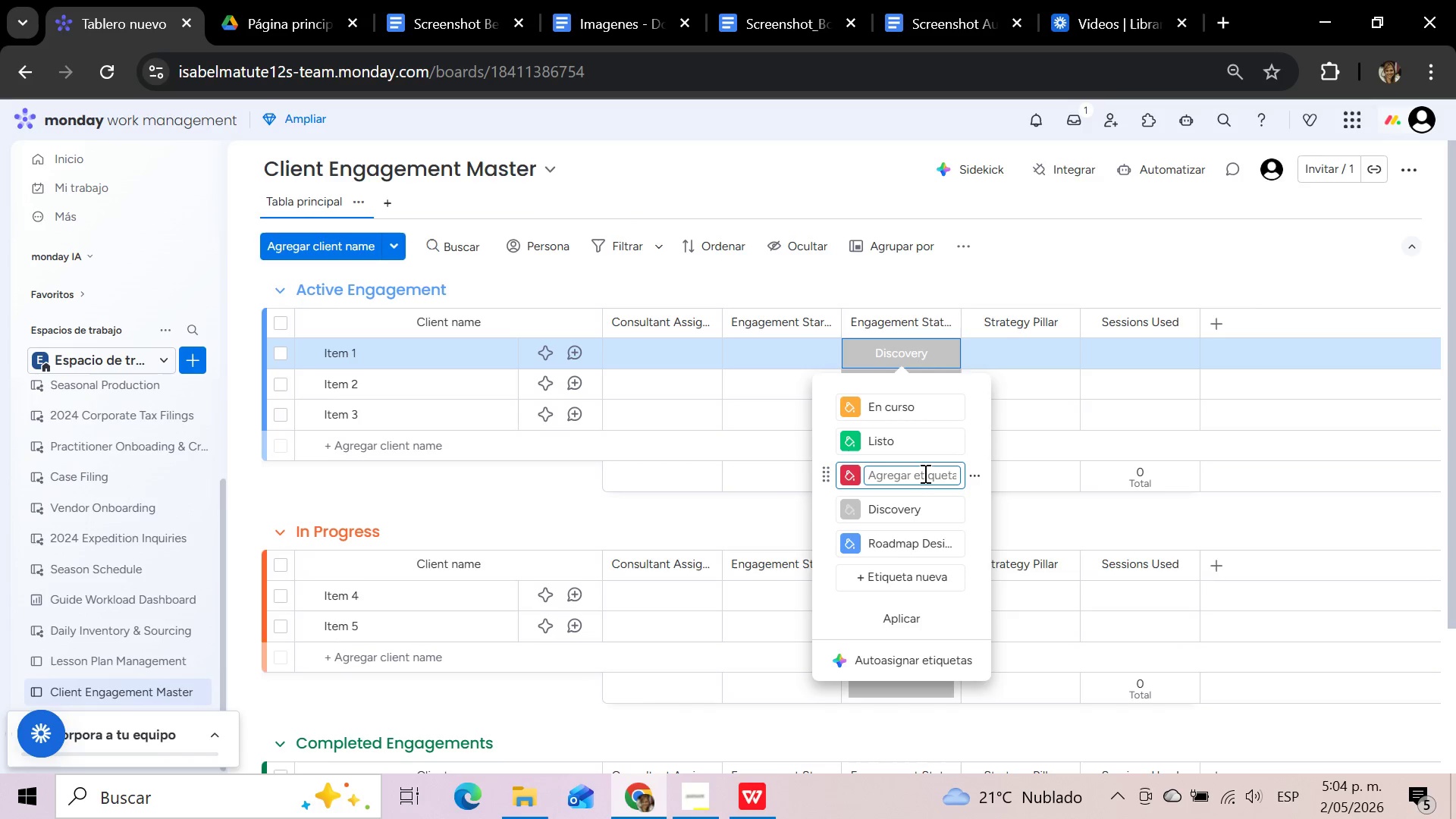 
key(Backspace)
 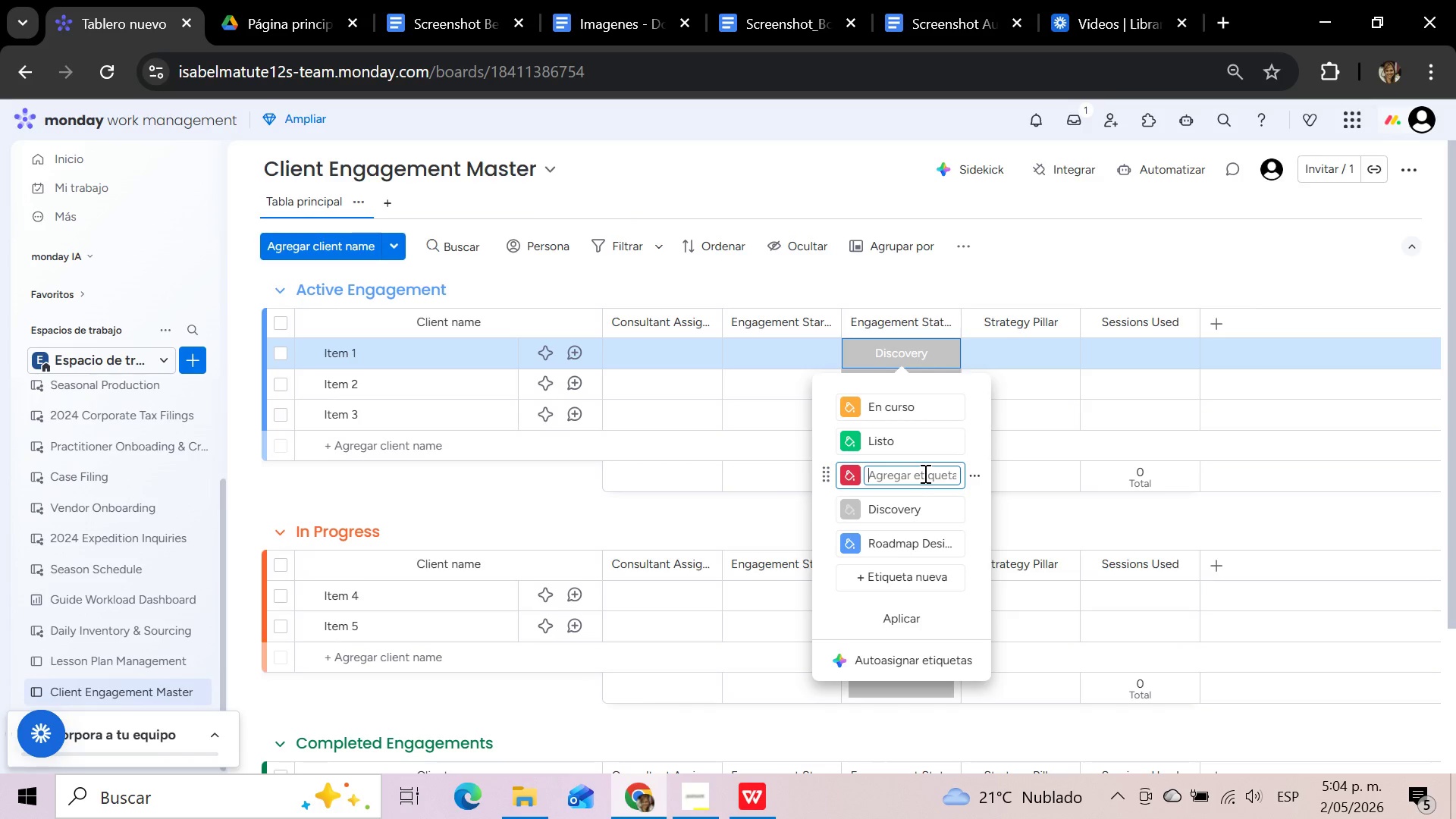 
key(Backspace)
 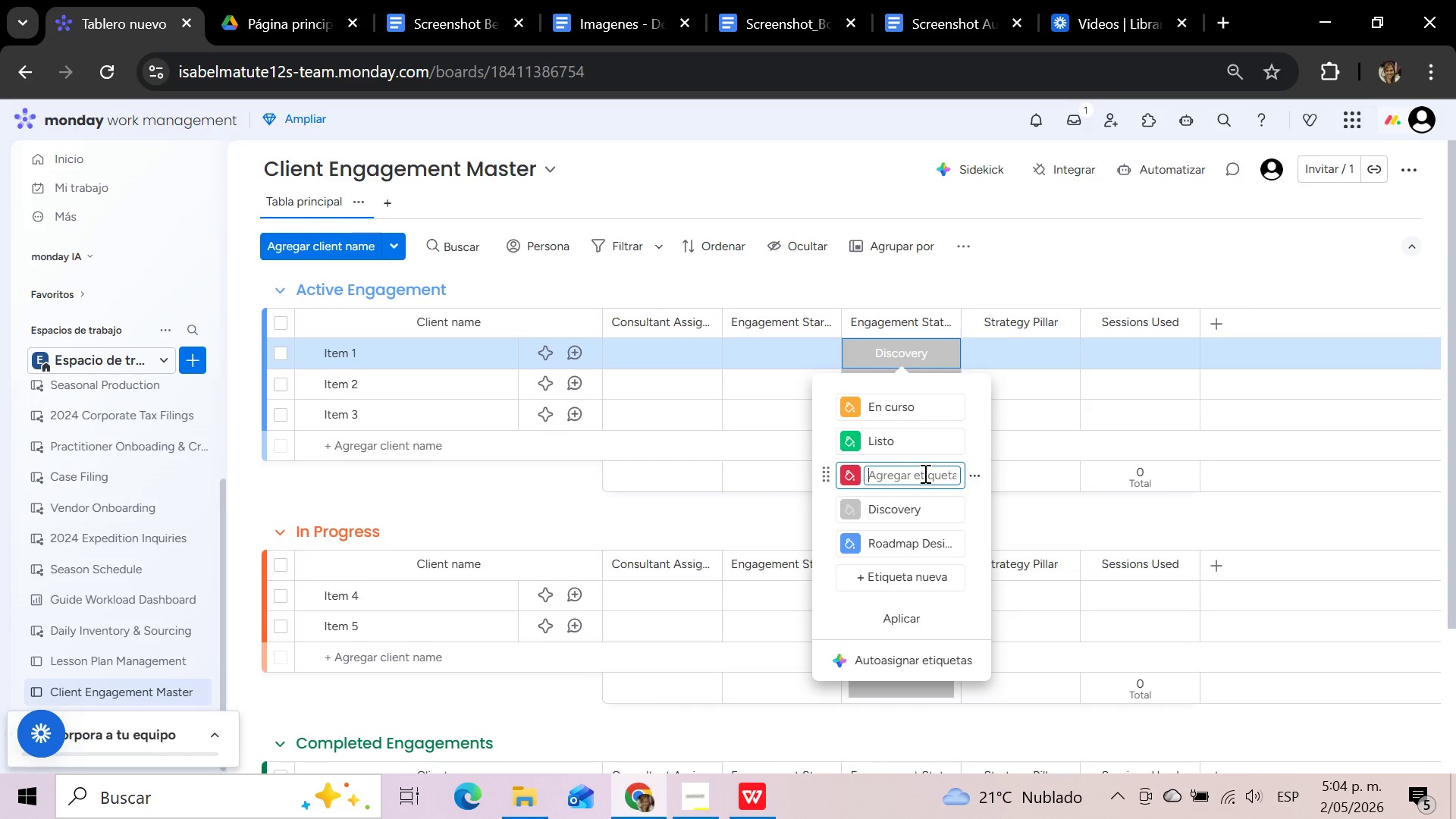 
key(Backspace)
 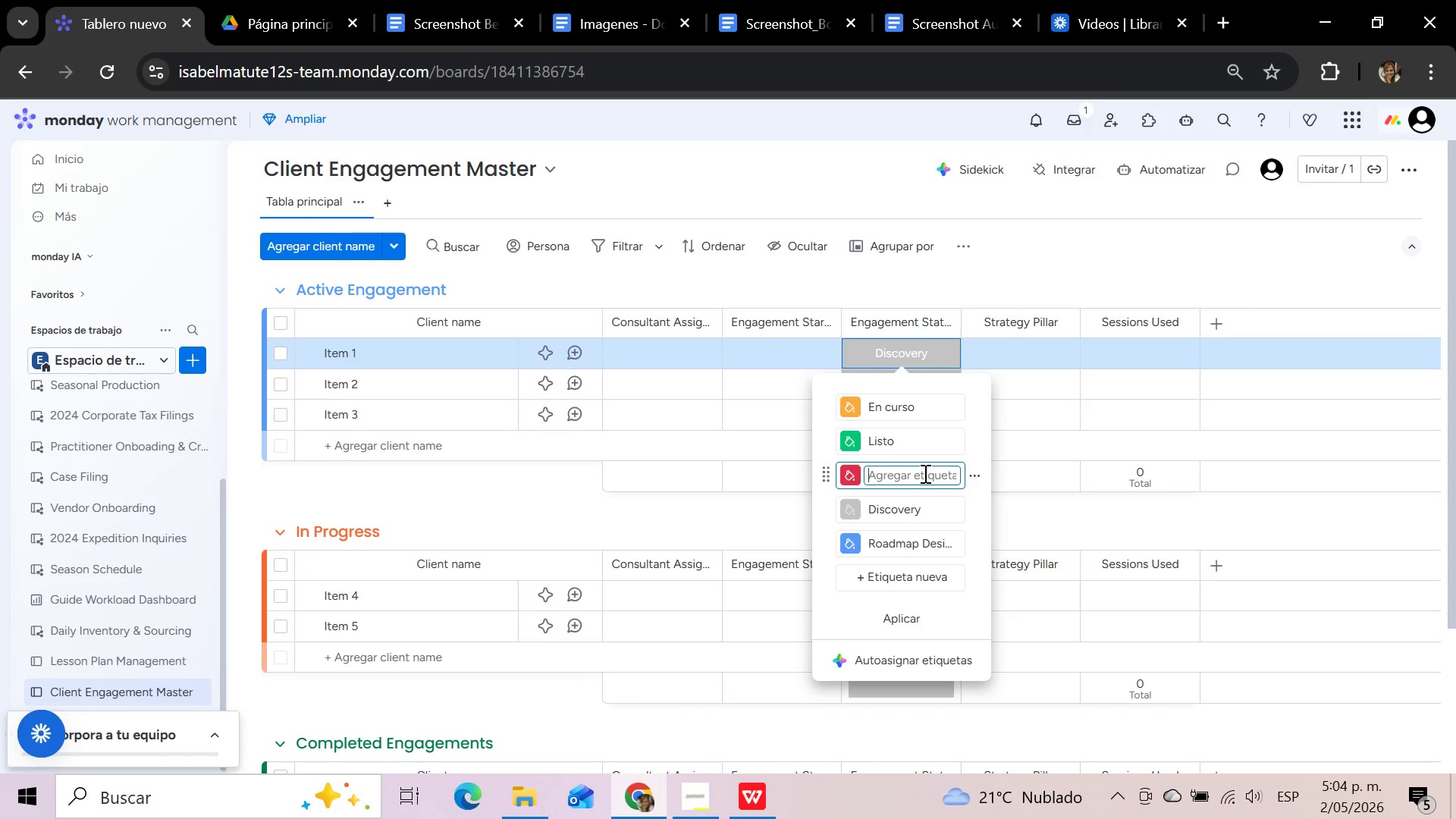 
type(Final Review)
 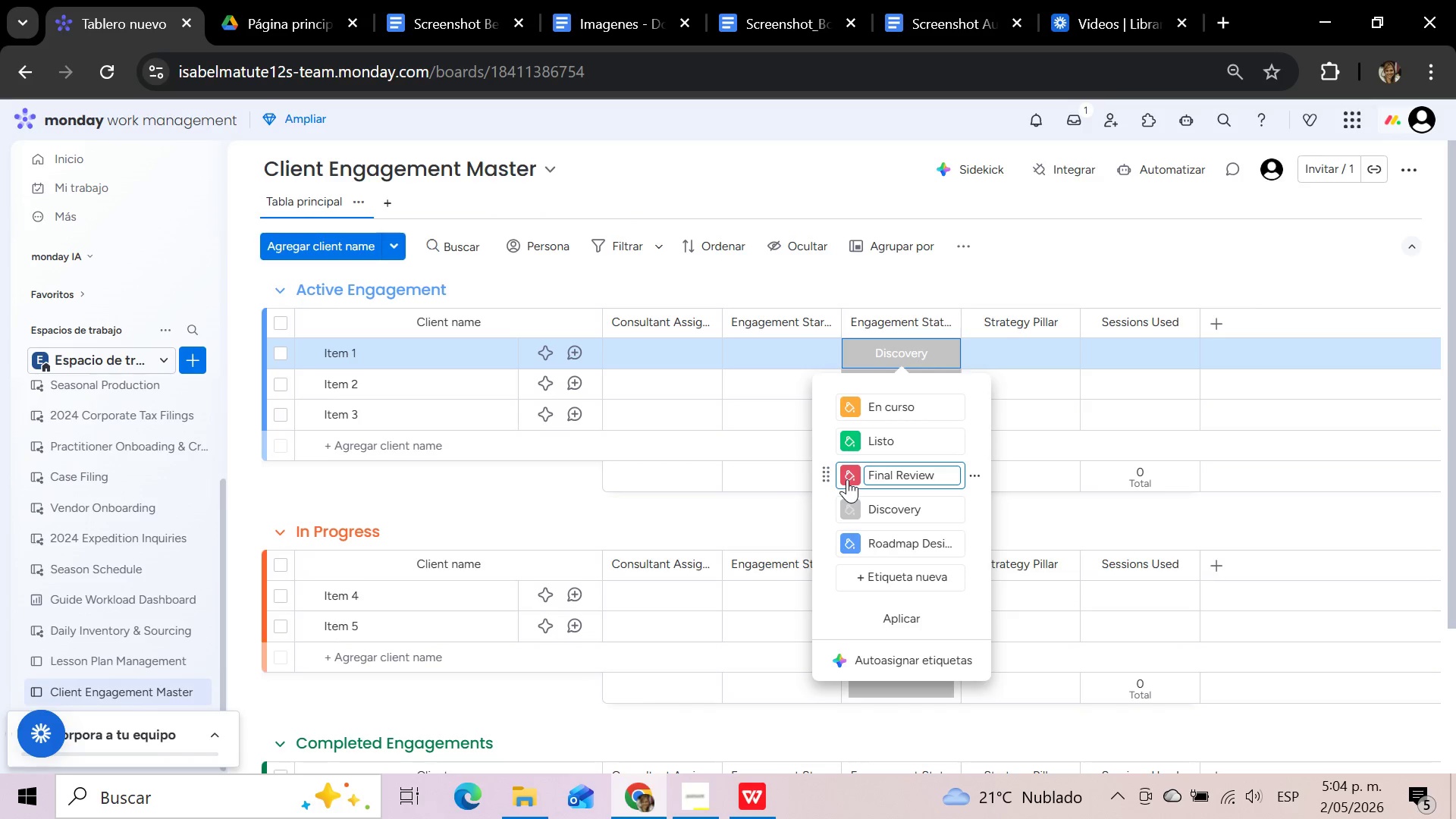 
left_click([847, 479])
 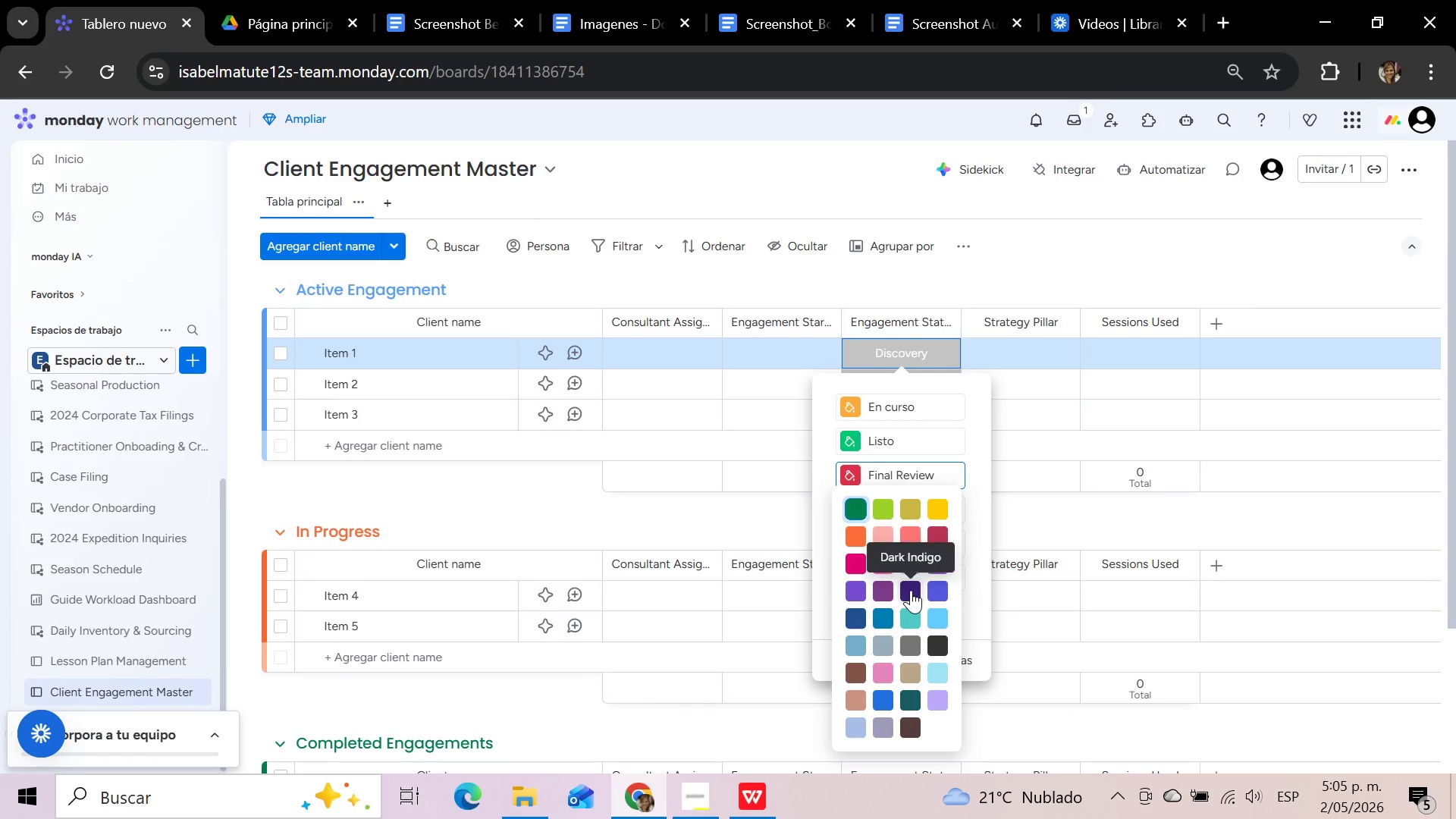 
mouse_move([878, 579])
 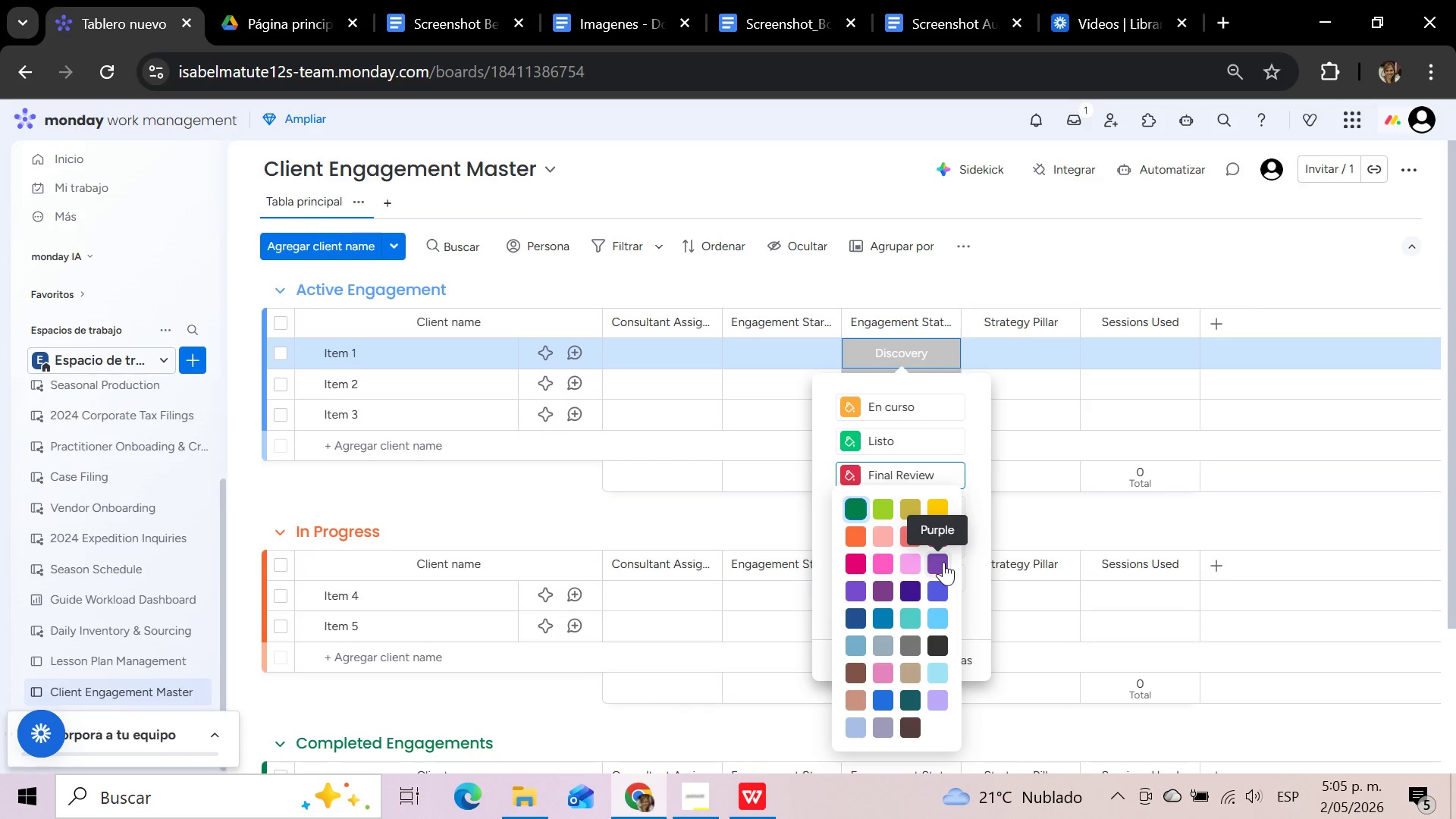 
left_click([943, 562])
 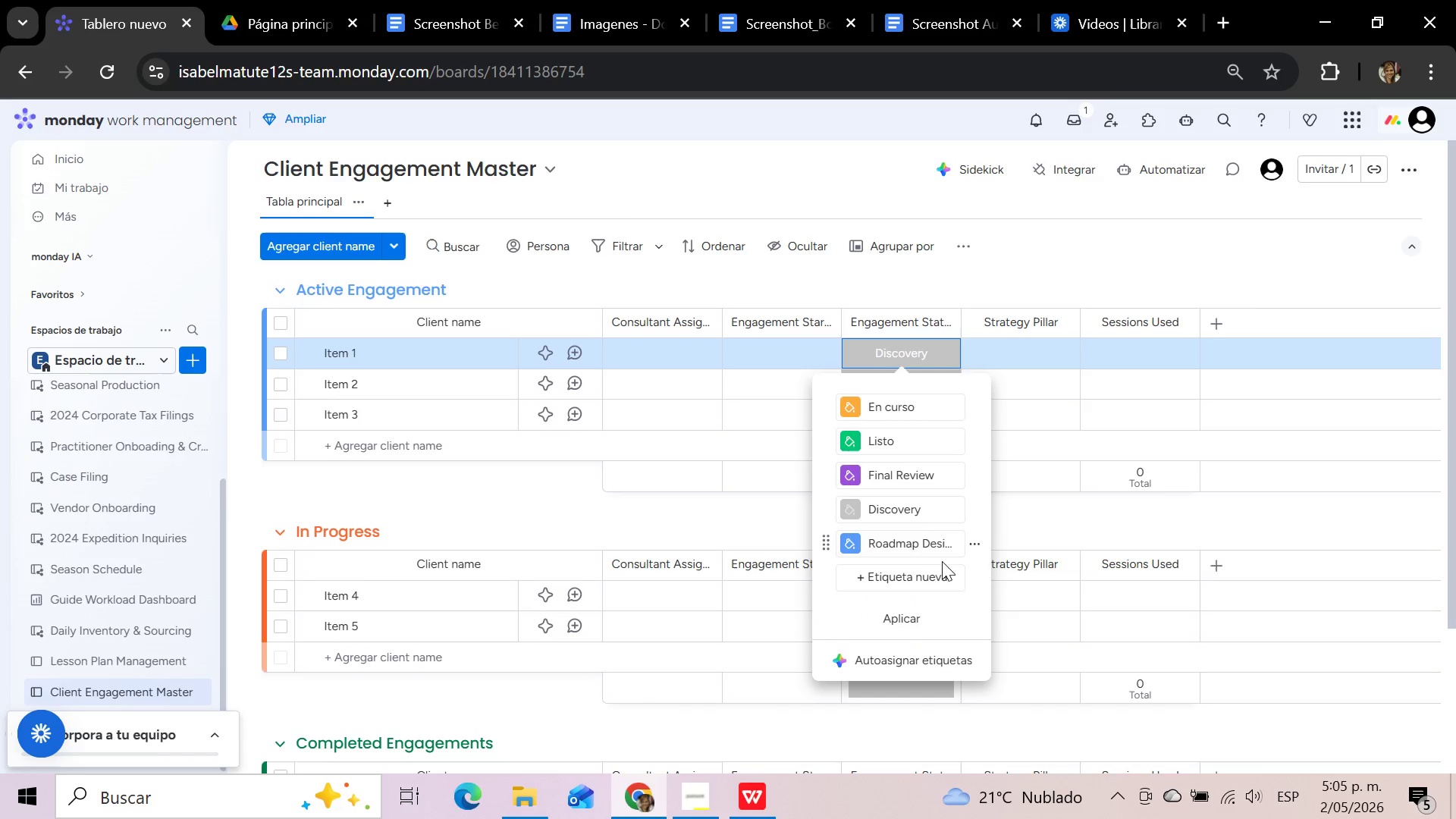 
wait(5.56)
 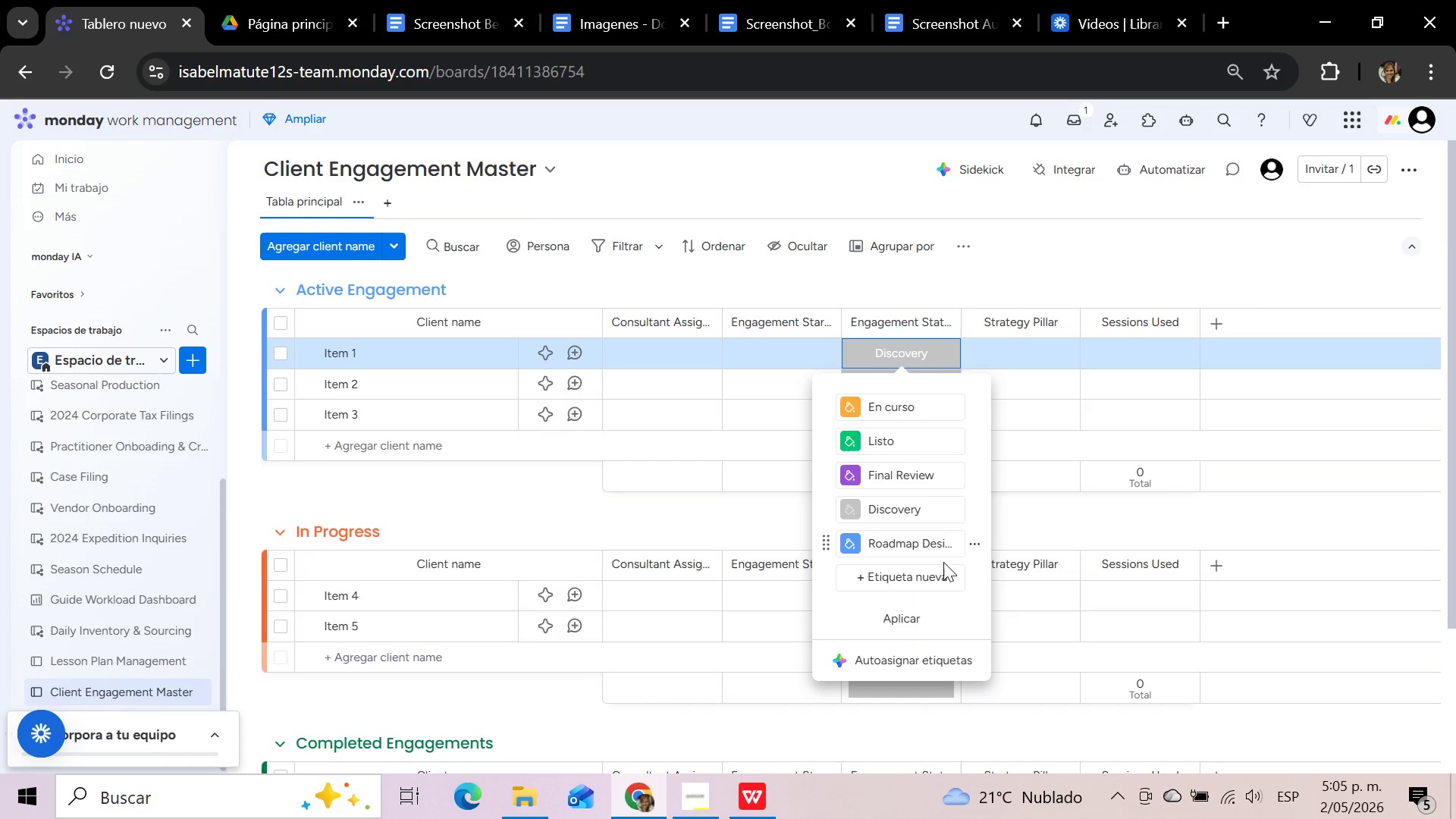 
left_click([902, 438])
 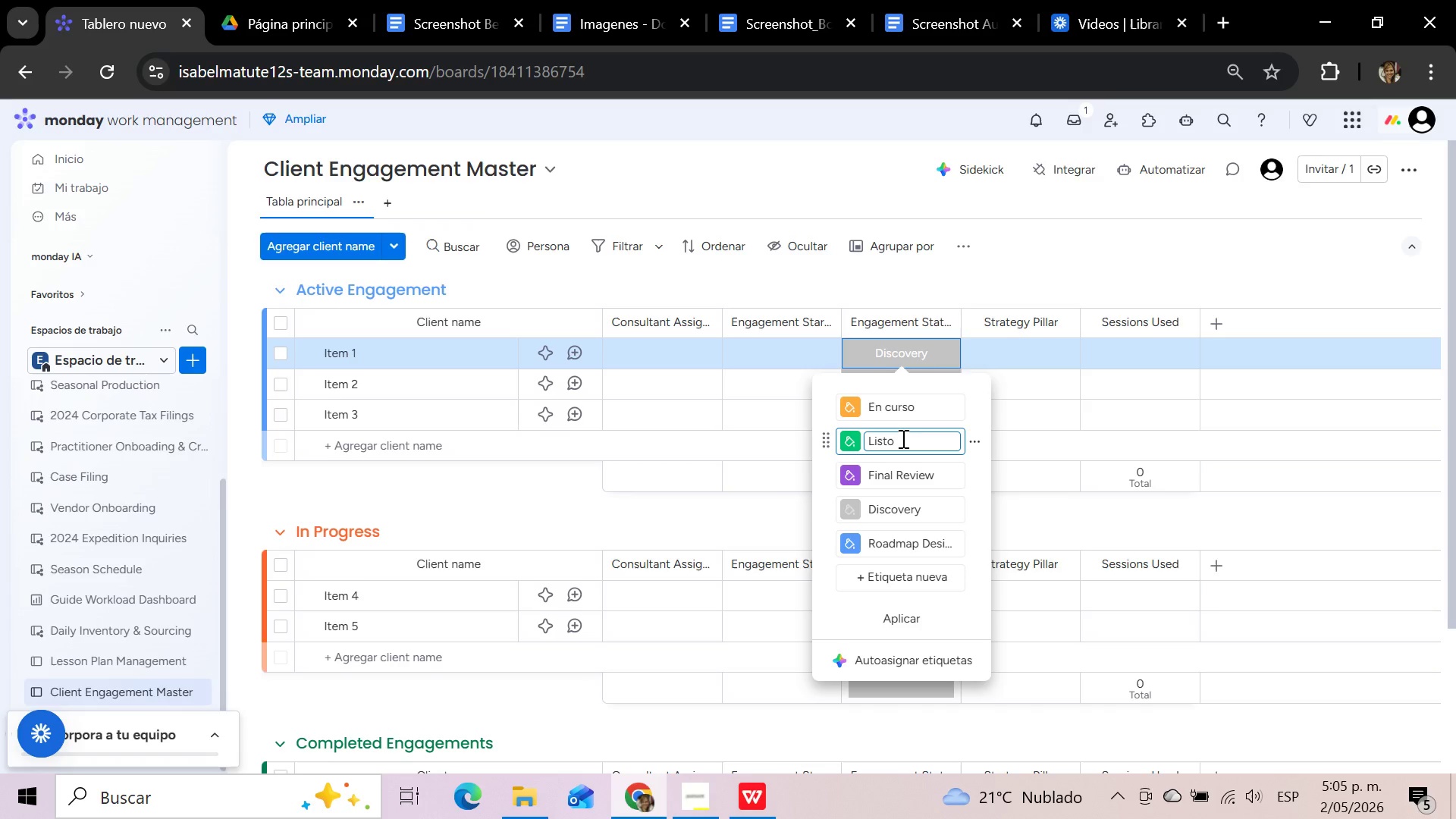 
hold_key(key=Backspace, duration=0.91)
 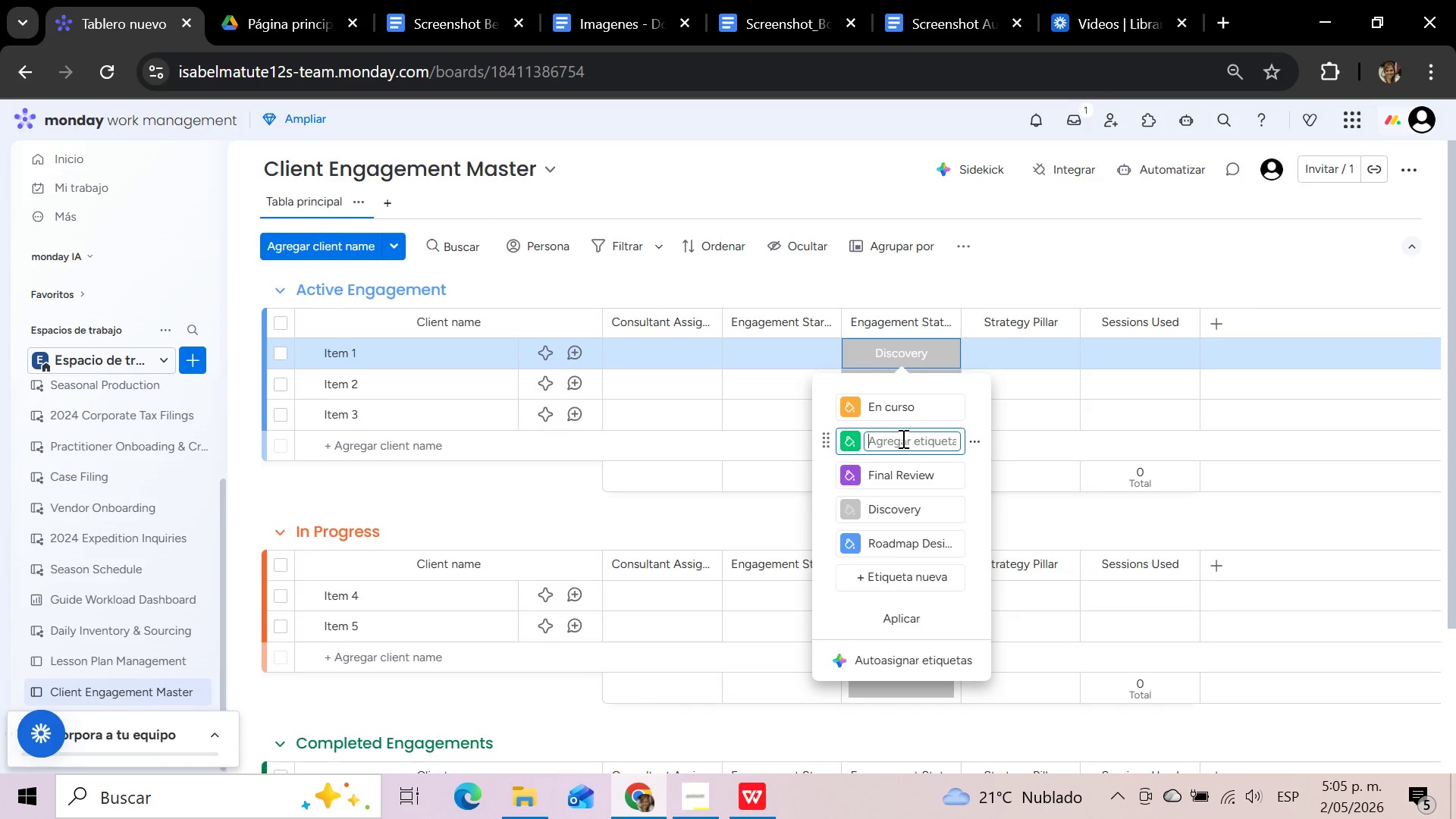 
type(Completed)
 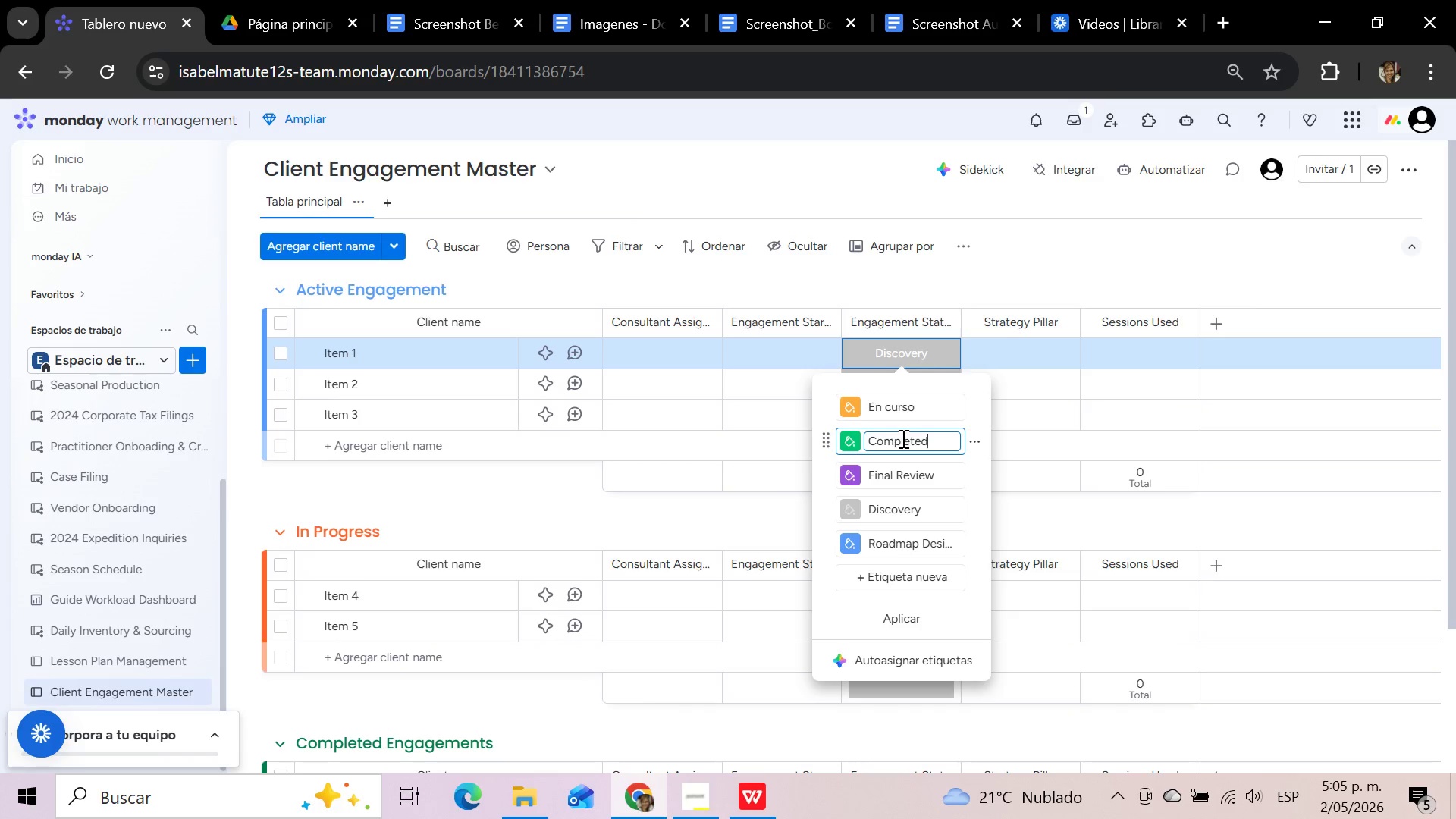 
wait(9.36)
 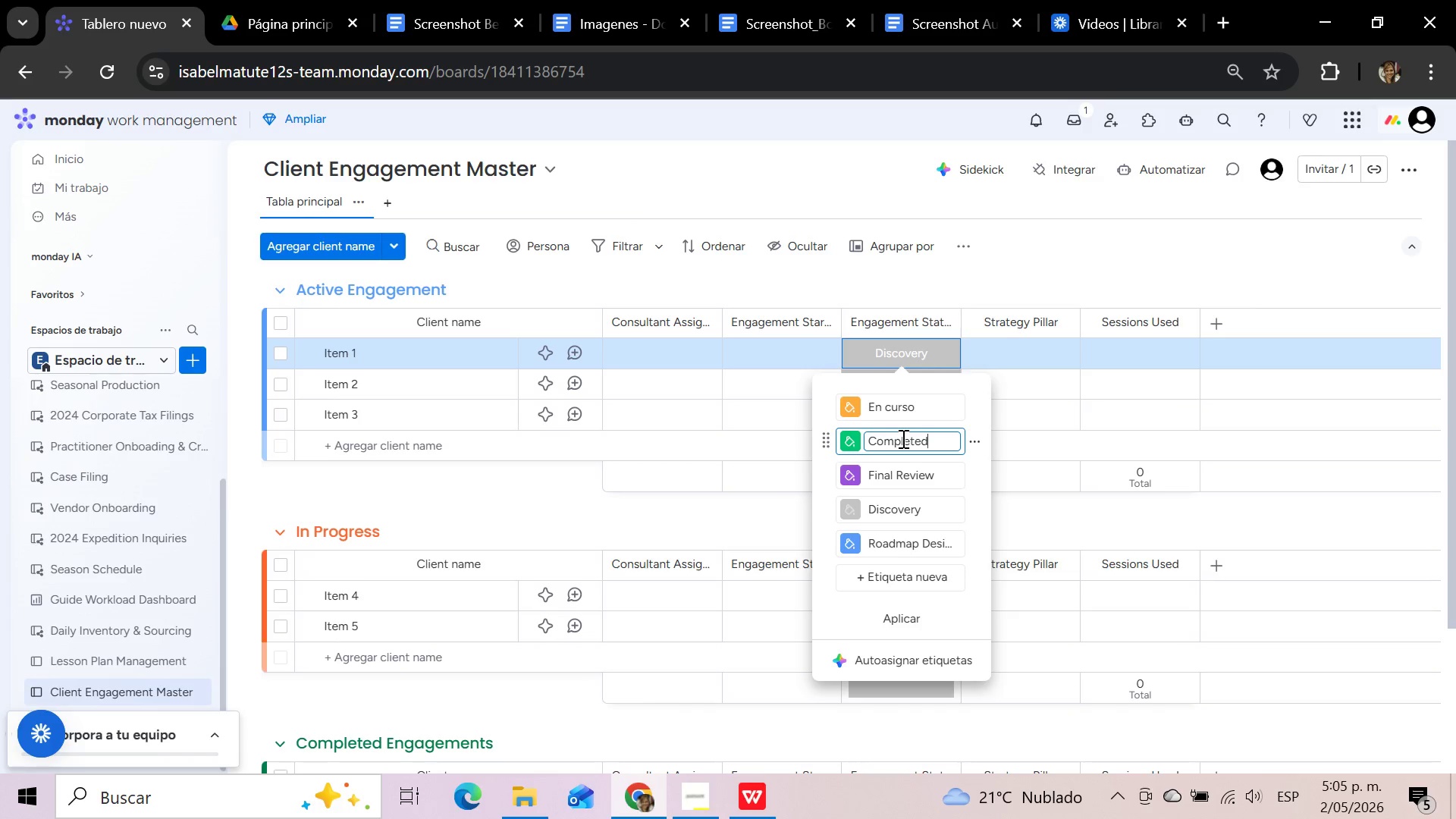 
left_click([923, 404])
 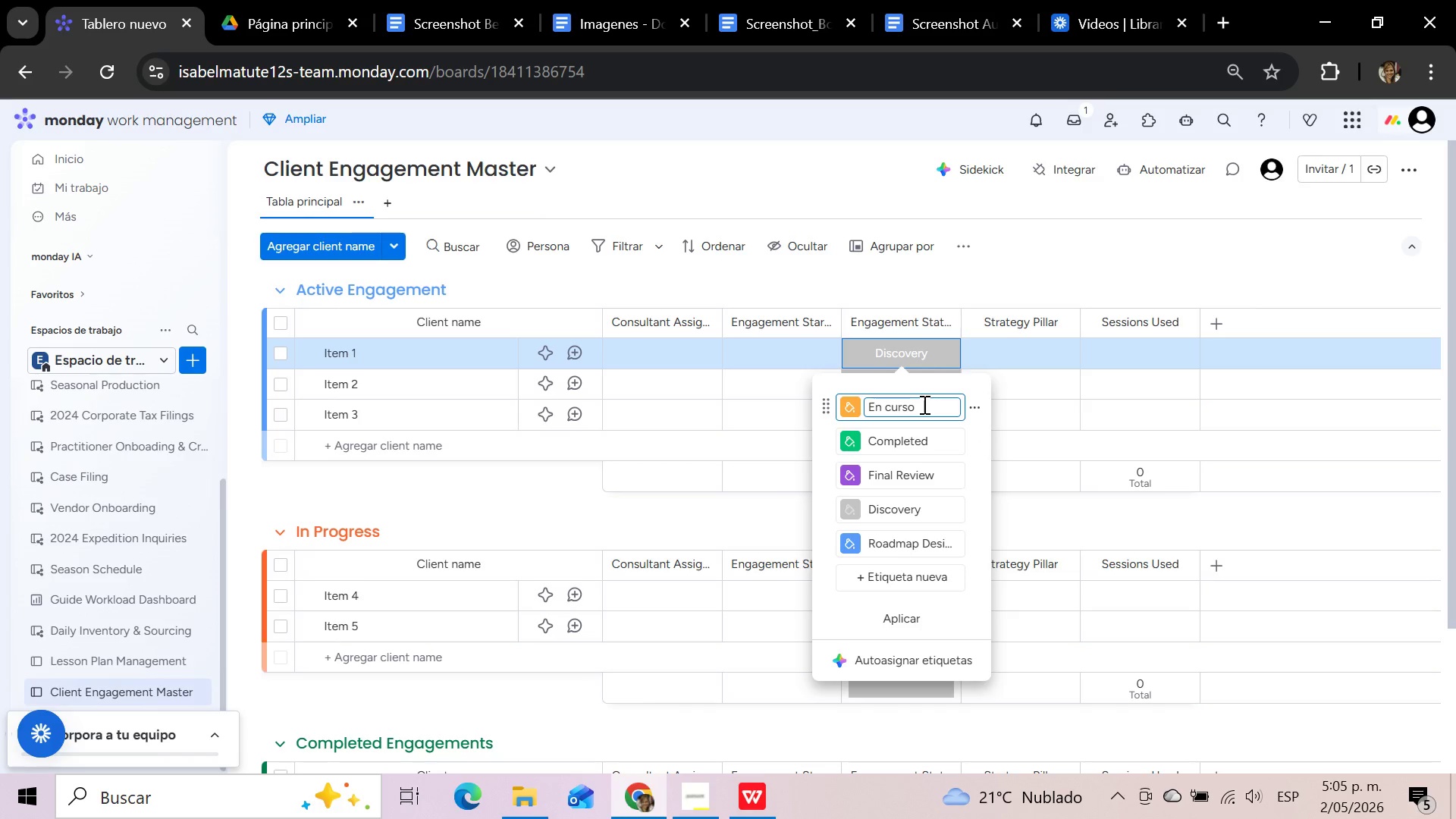 
hold_key(key=Backspace, duration=1.5)
 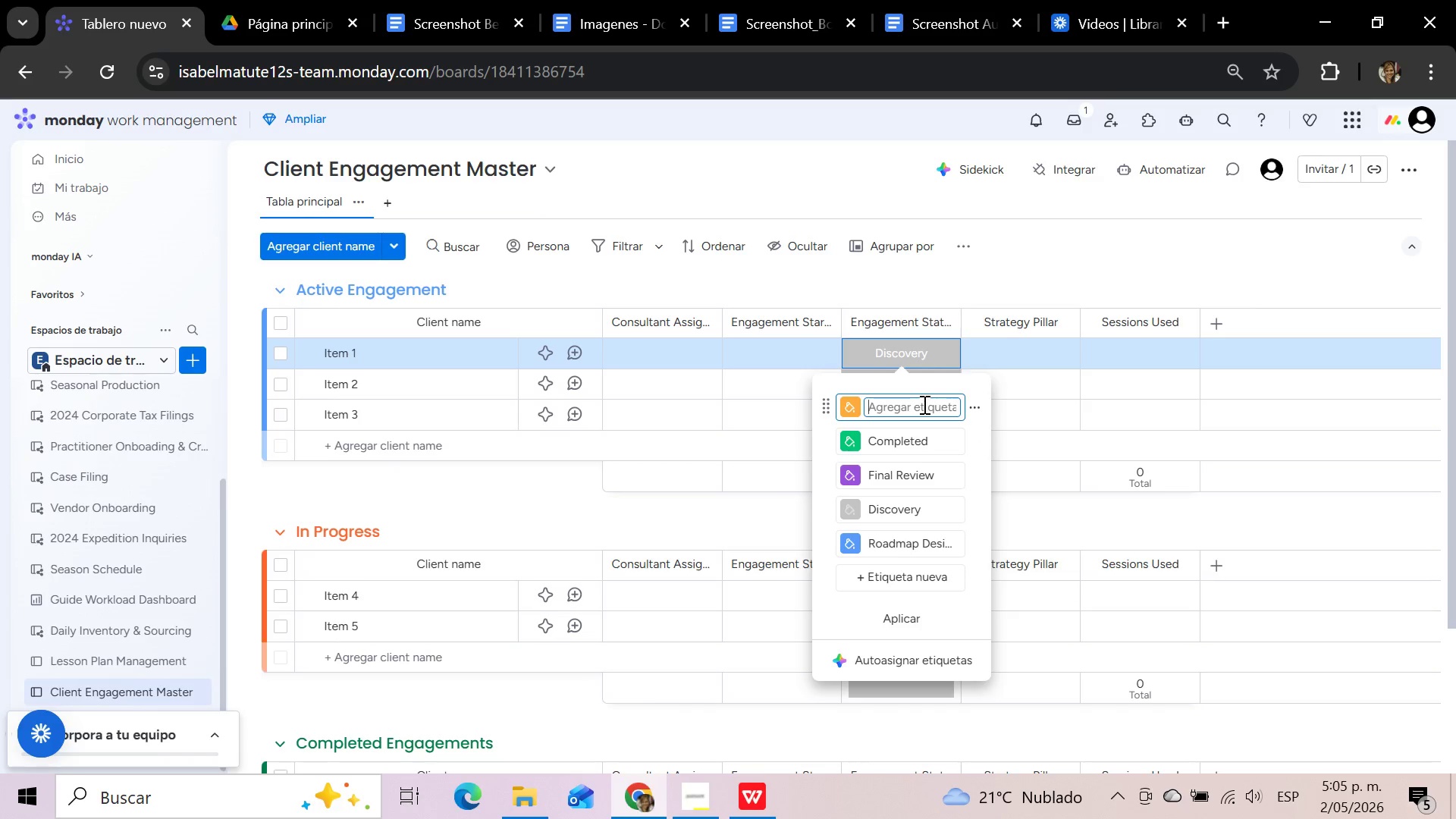 
type(Execution Coaching)
 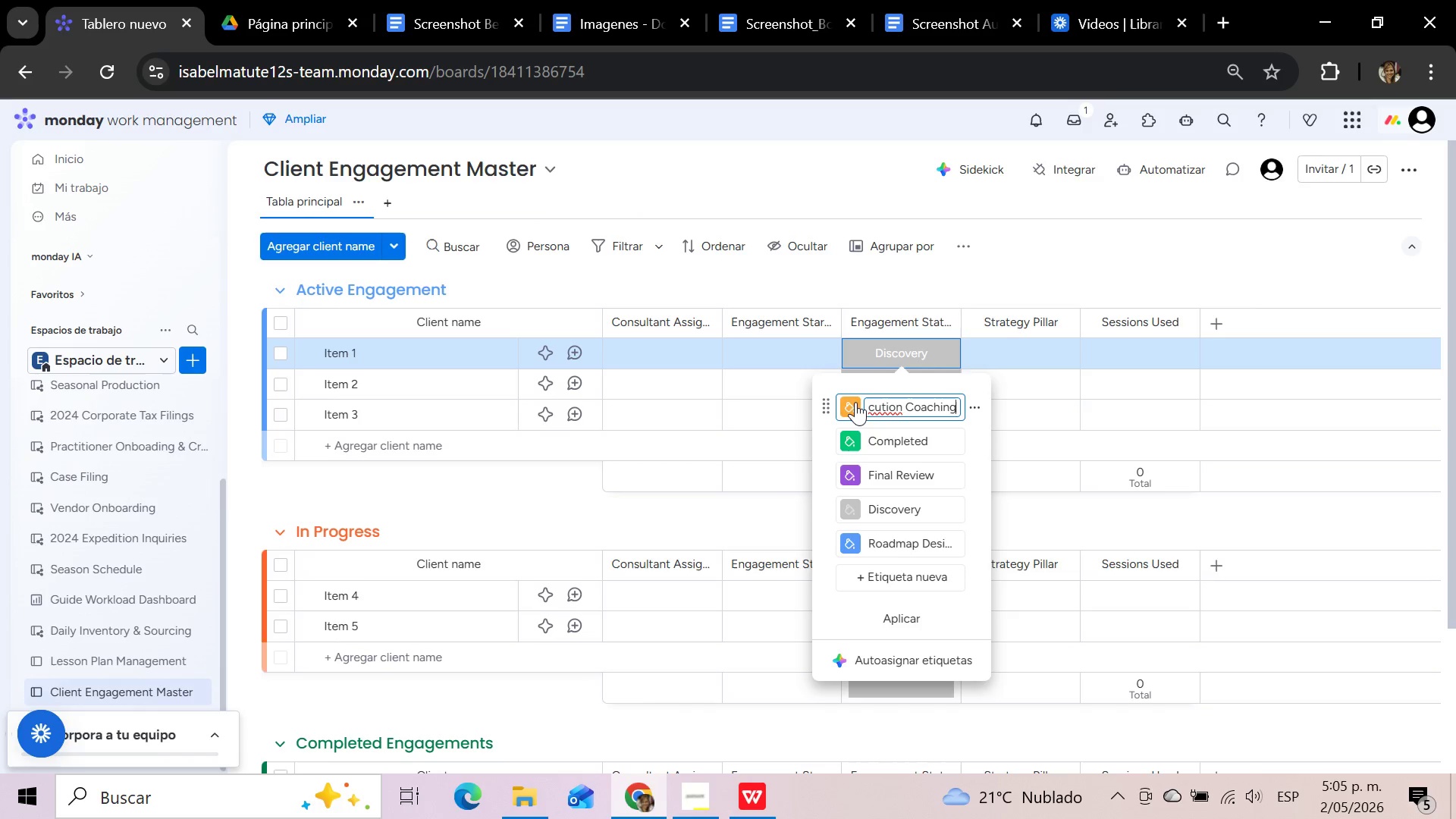 
left_click([849, 403])
 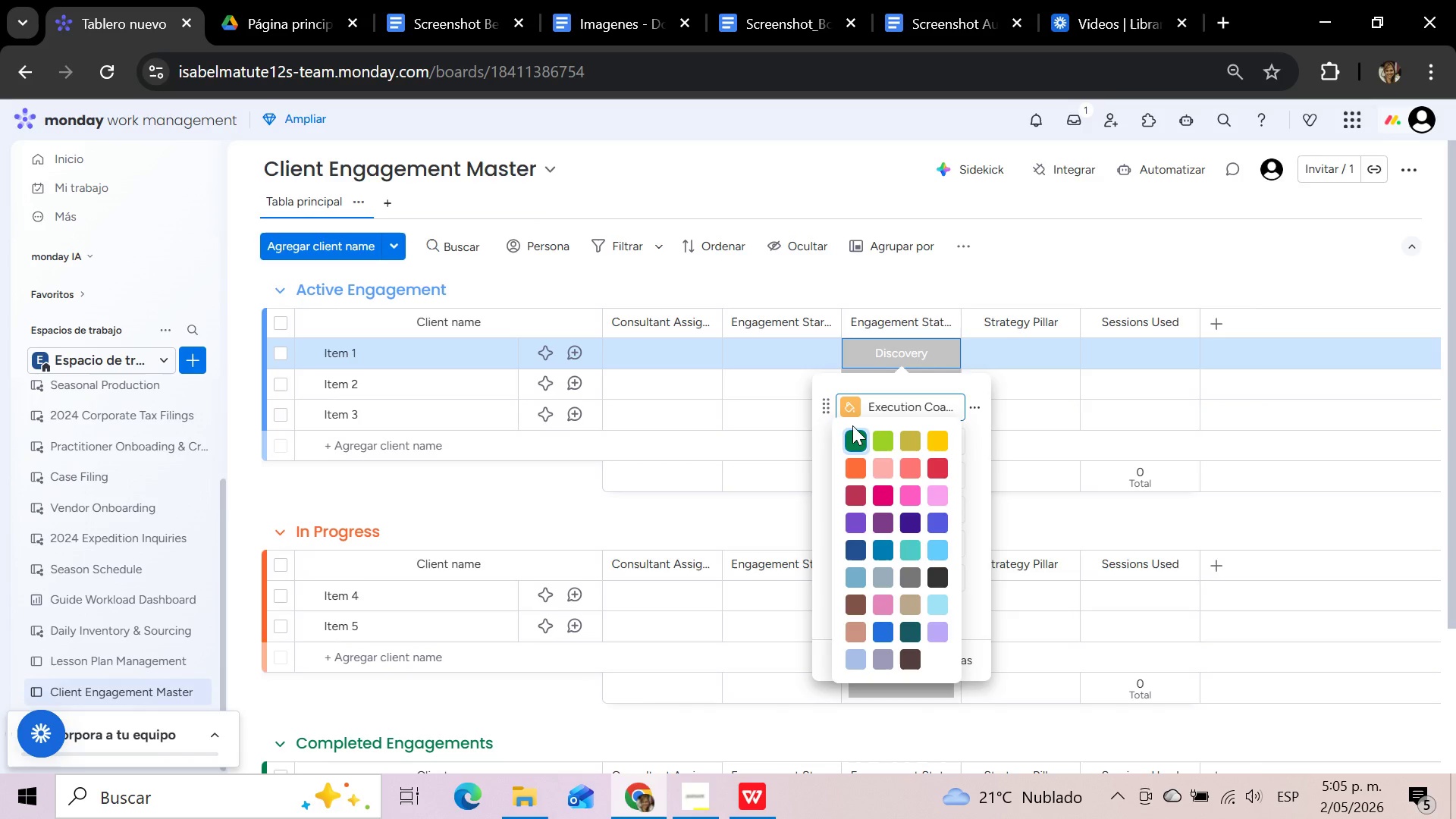 
left_click([858, 463])
 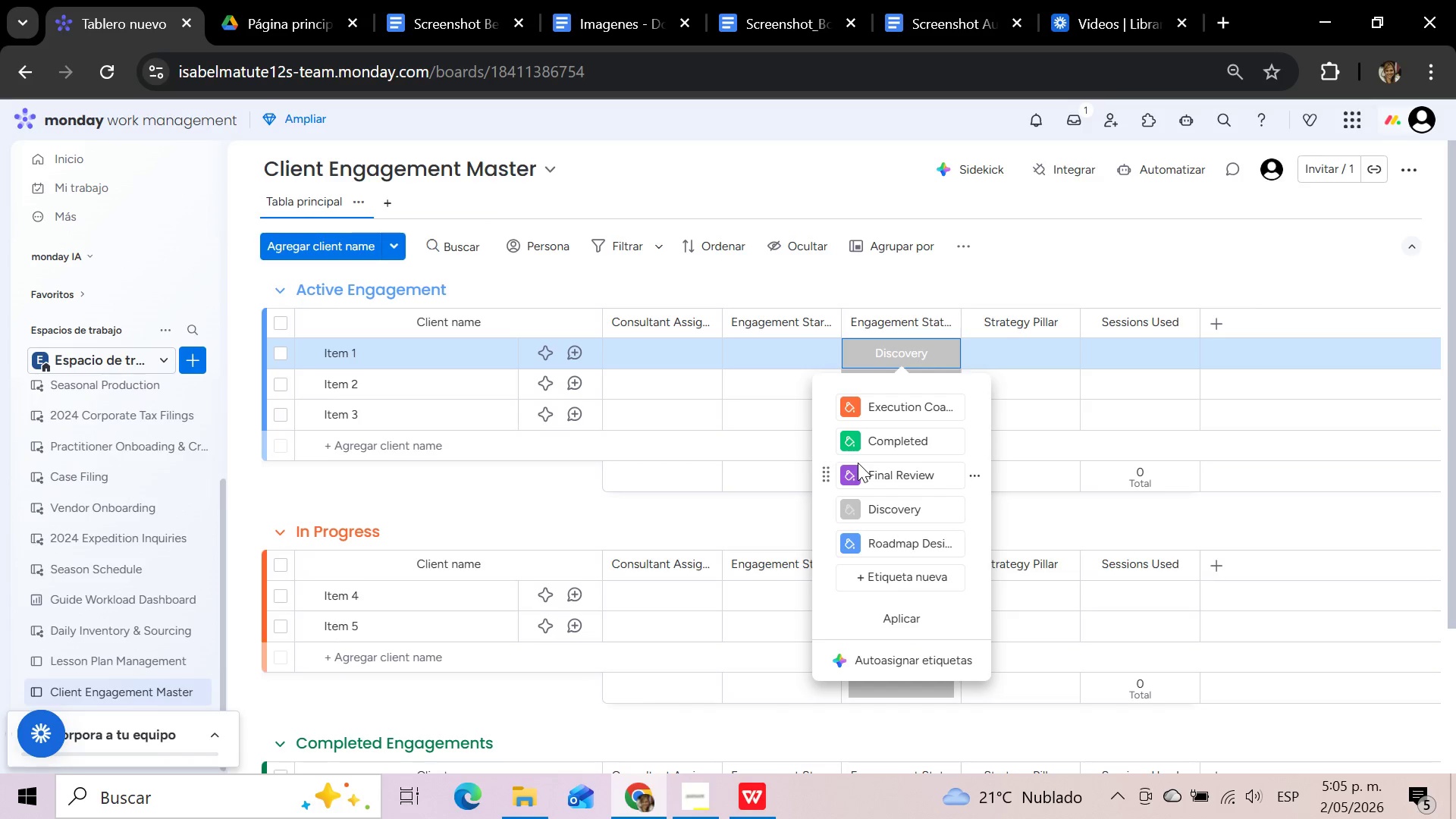 
mouse_move([887, 618])
 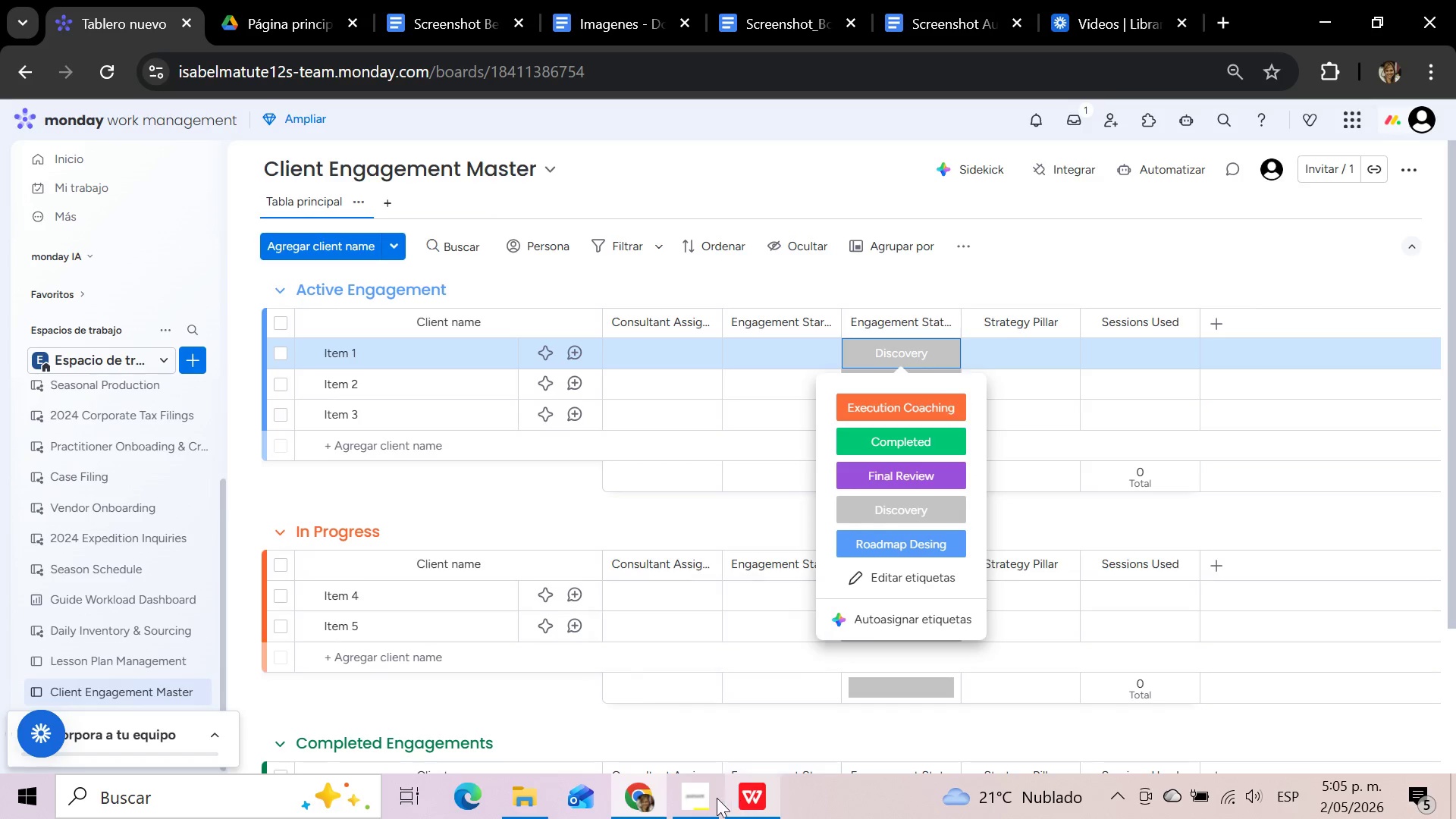 
left_click([717, 798])